 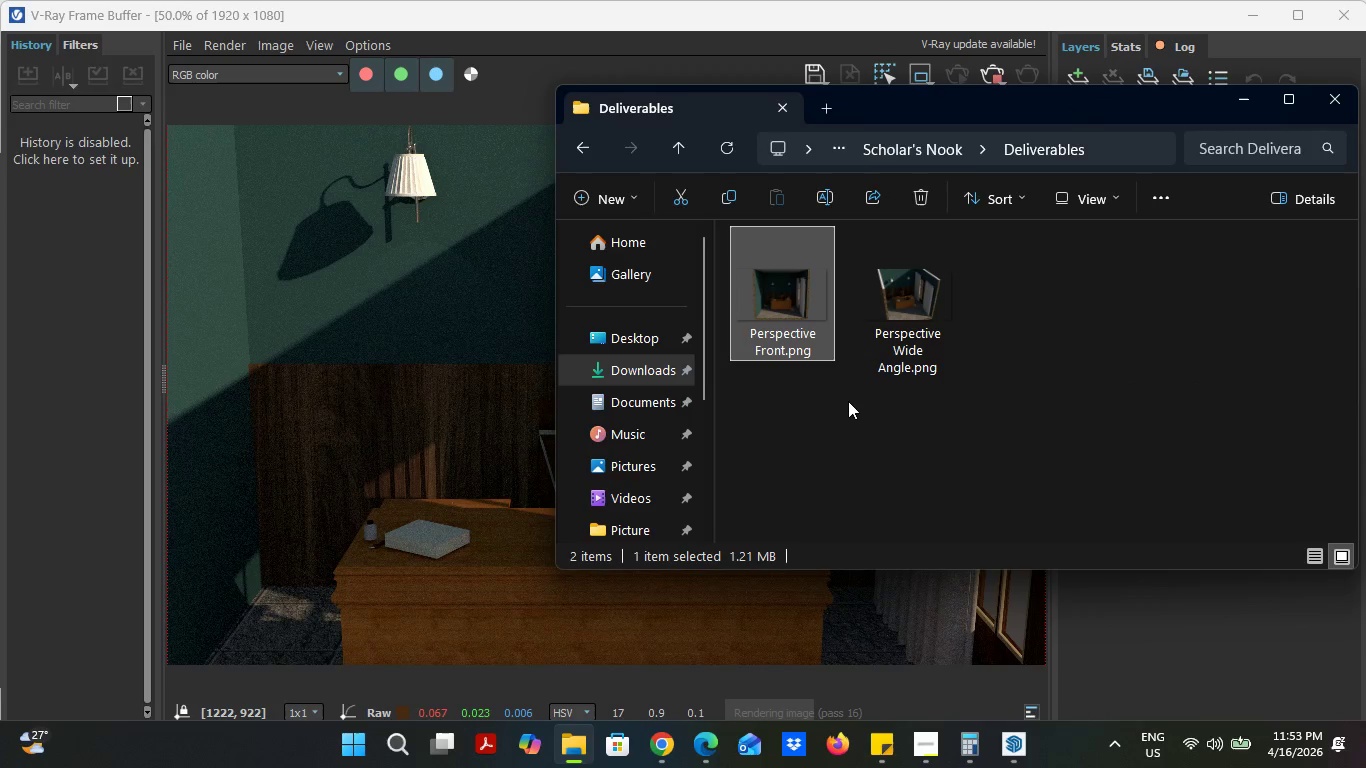 
double_click([884, 327])
 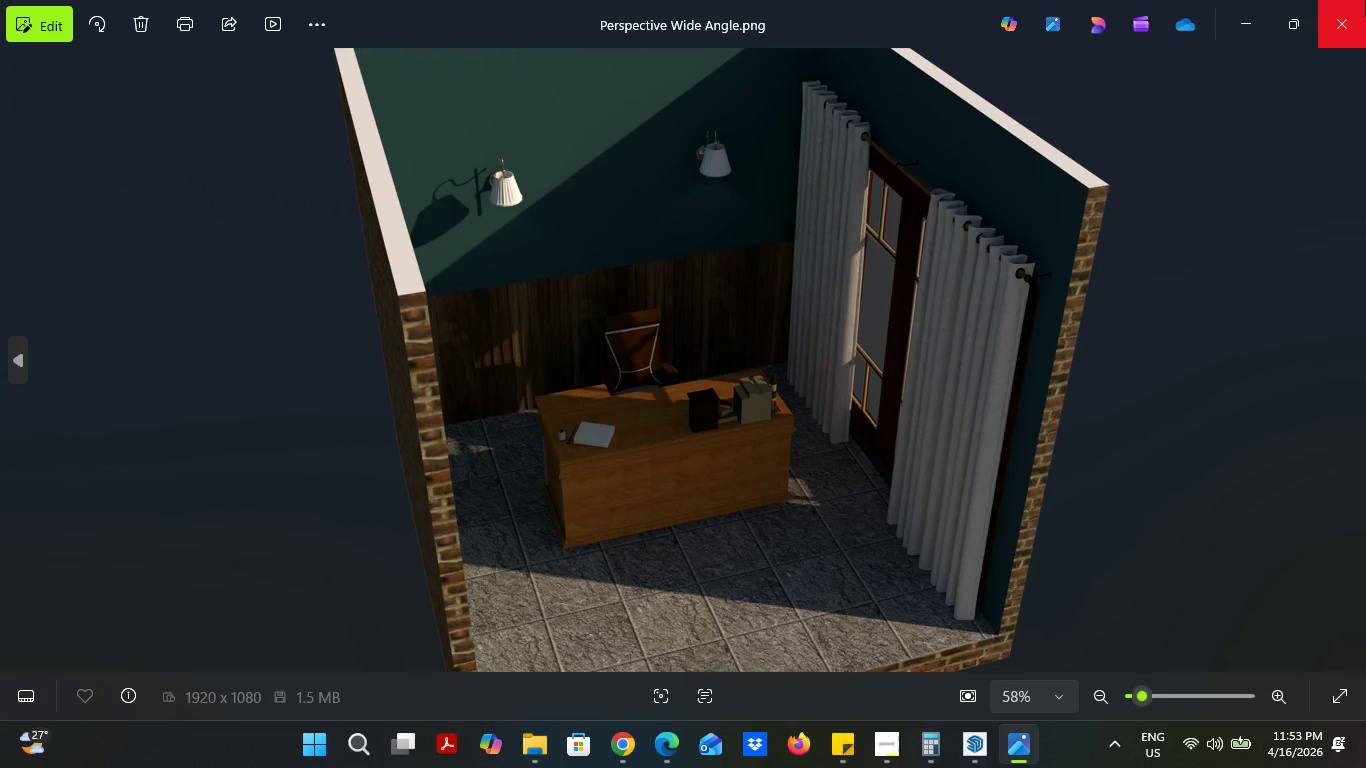 
left_click([1365, 0])
 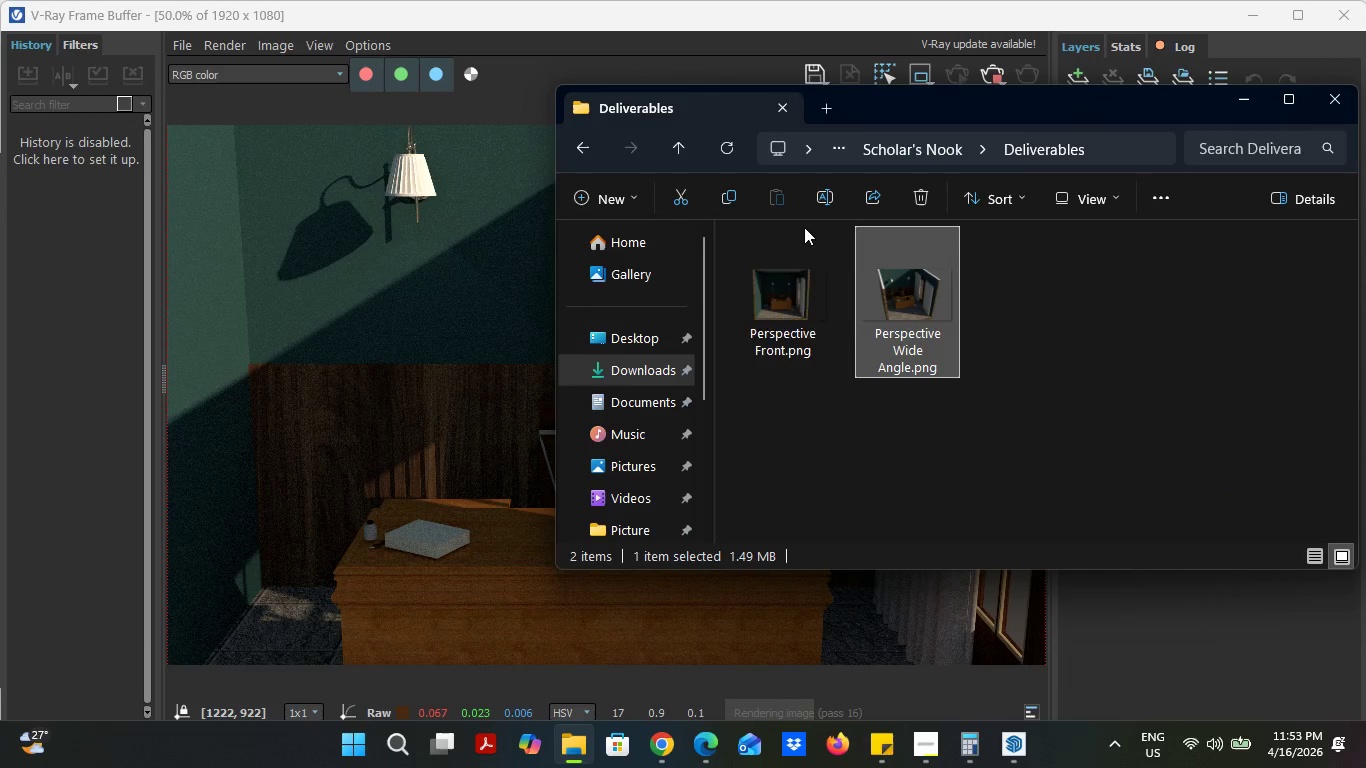 
left_click([789, 11])
 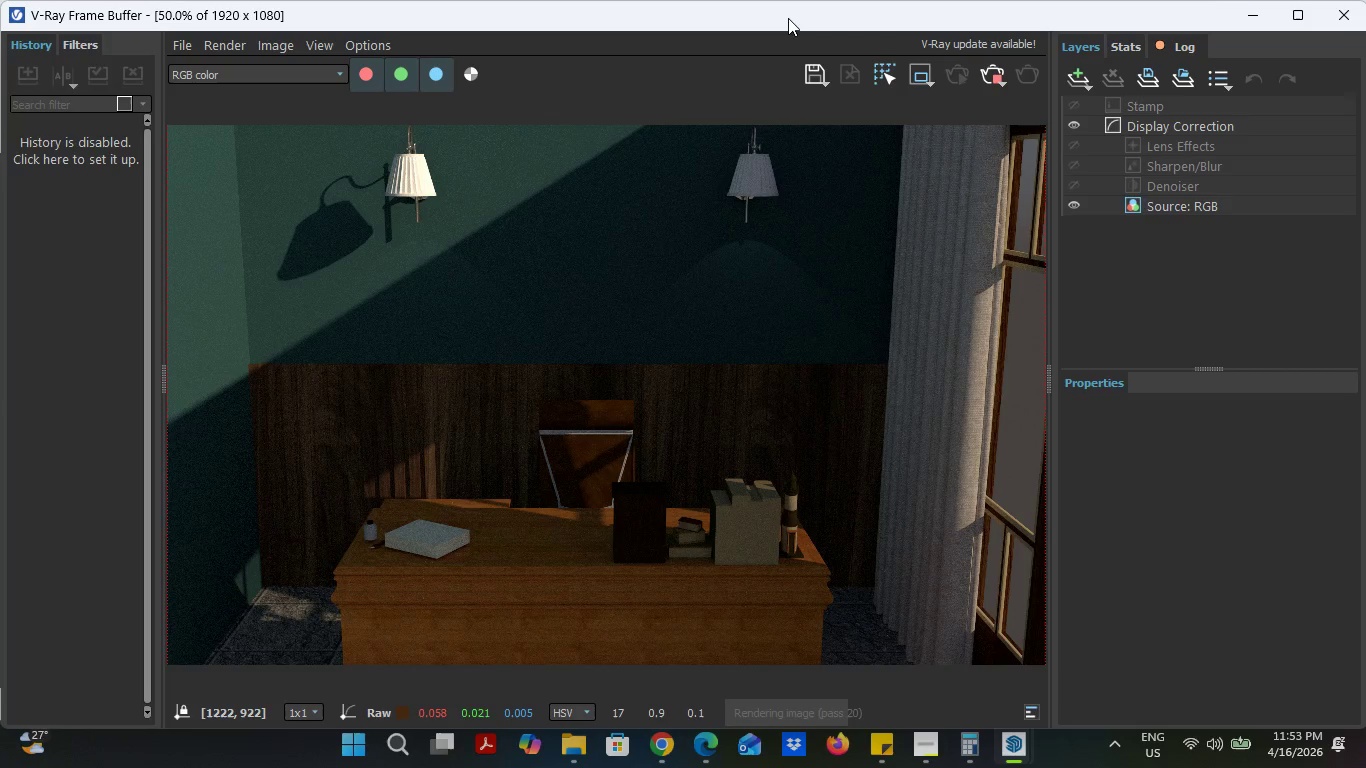 
wait(15.11)
 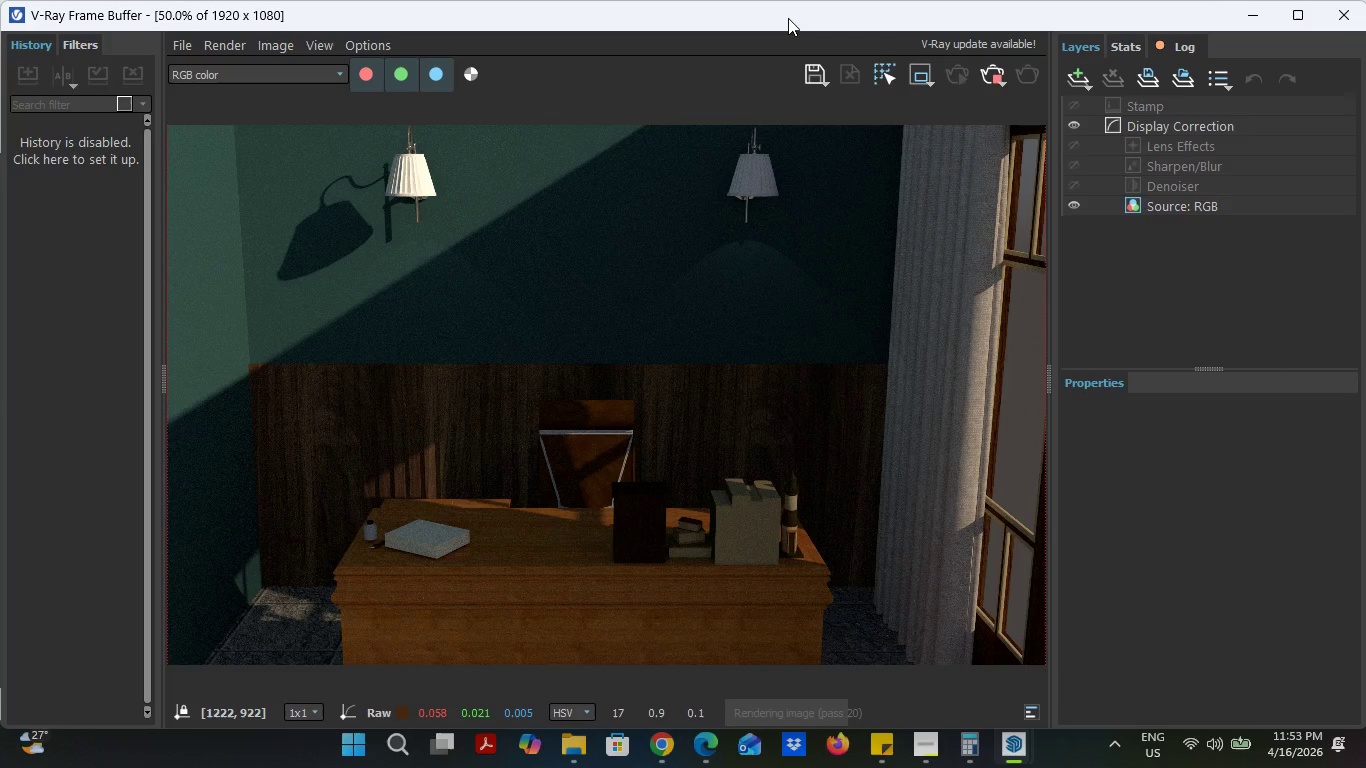 
scroll: coordinate [712, 382], scroll_direction: down, amount: 2.0
 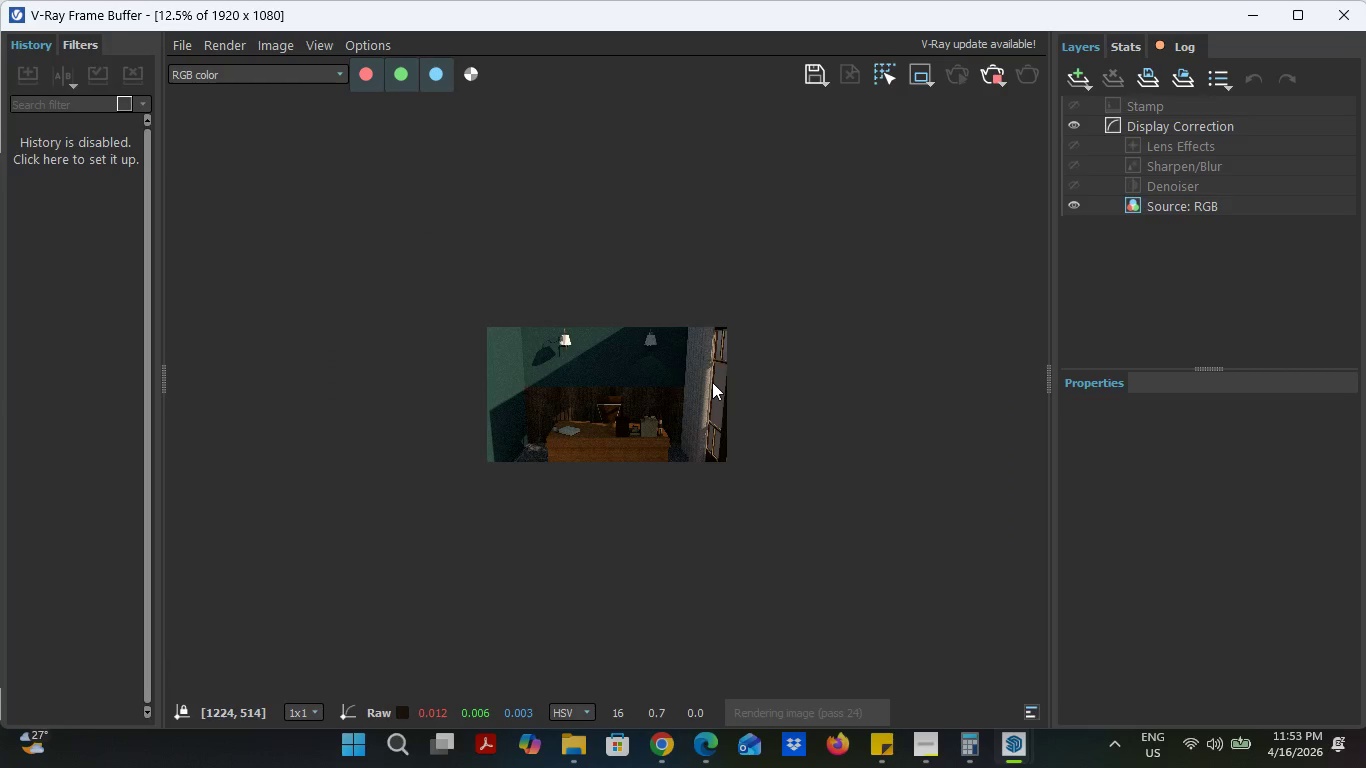 
scroll: coordinate [712, 382], scroll_direction: up, amount: 2.0
 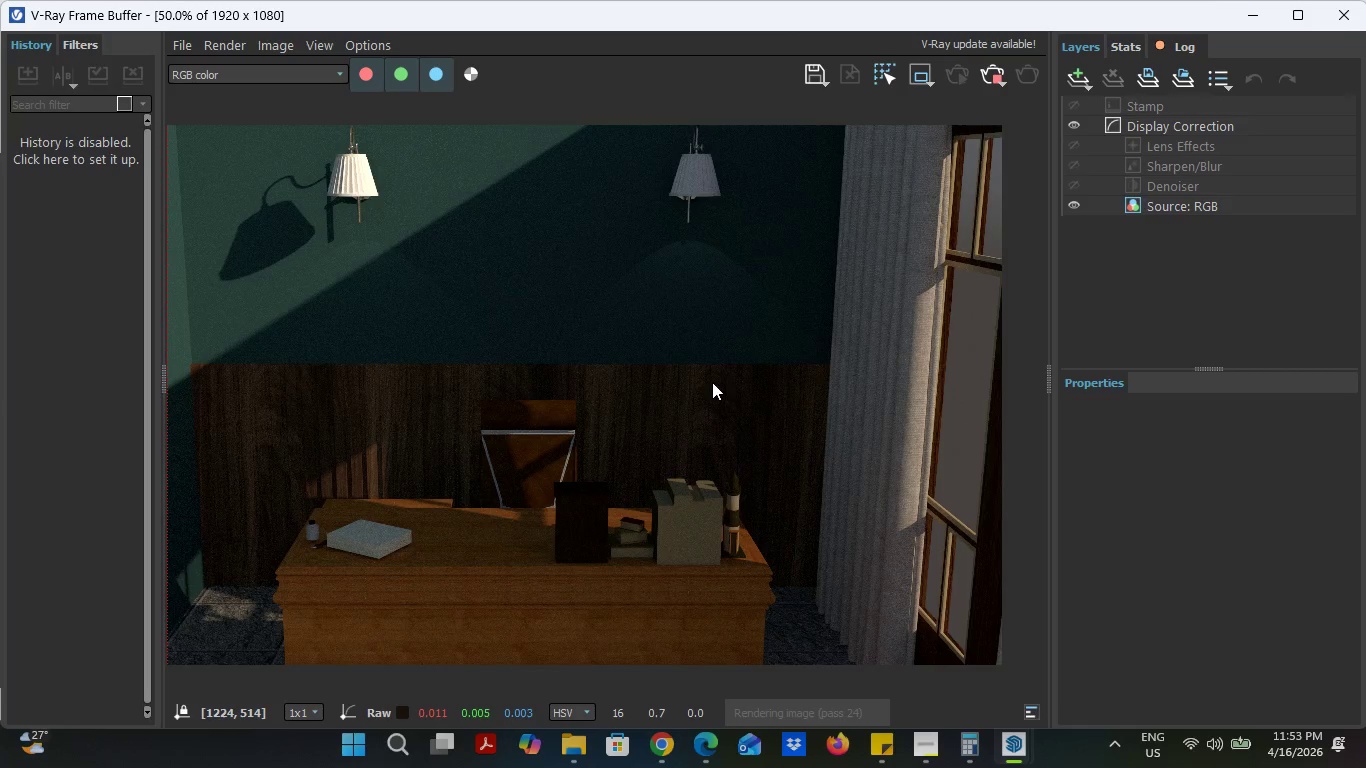 
scroll: coordinate [712, 382], scroll_direction: down, amount: 1.0
 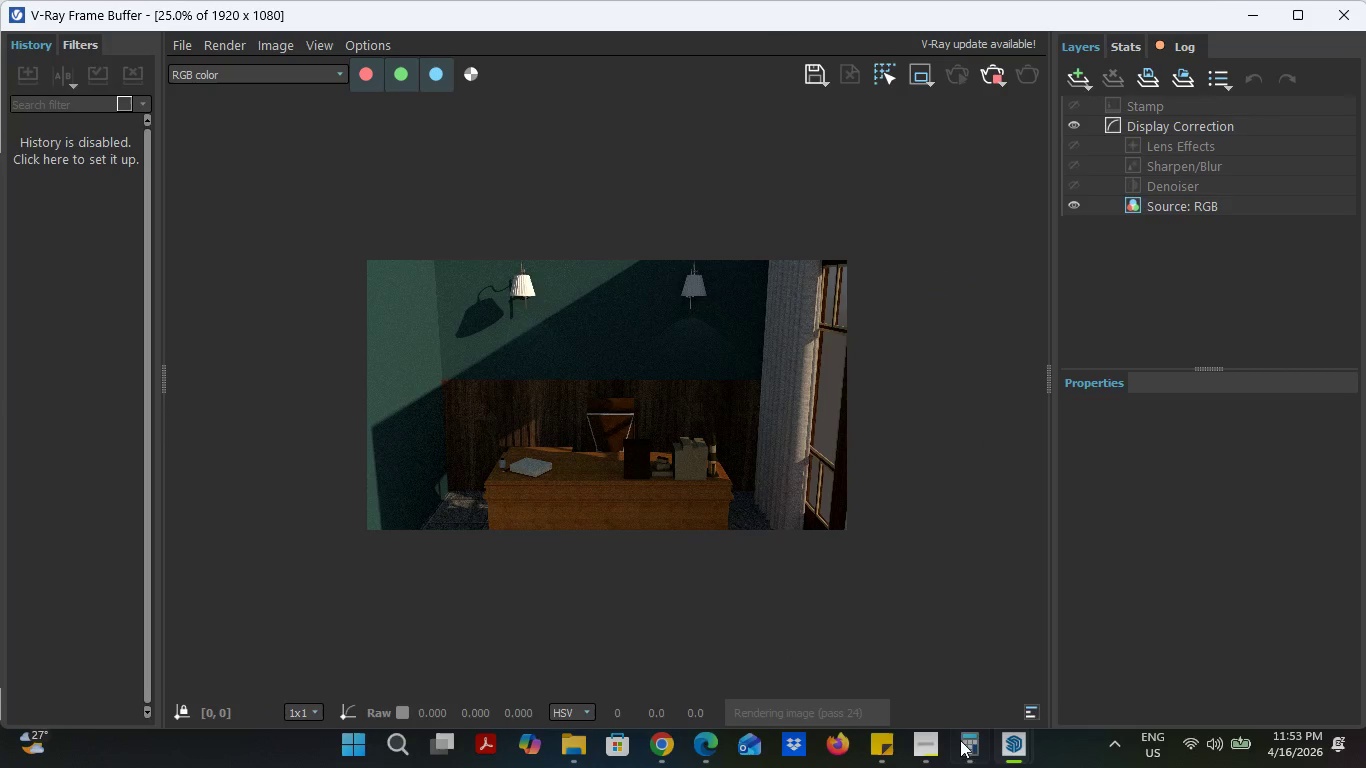 
left_click([941, 754])